 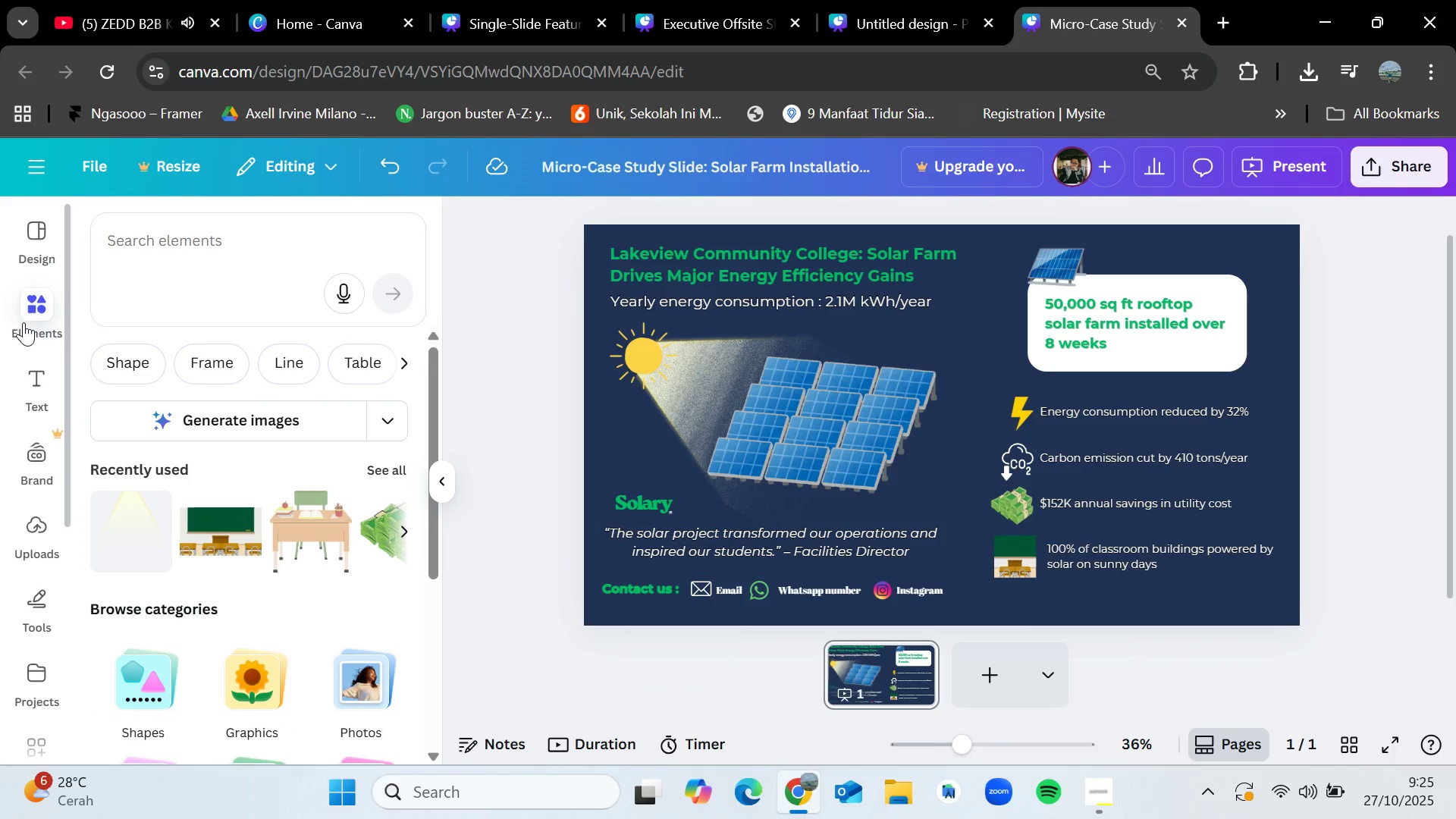 
scroll: coordinate [174, 493], scroll_direction: down, amount: 4.0
 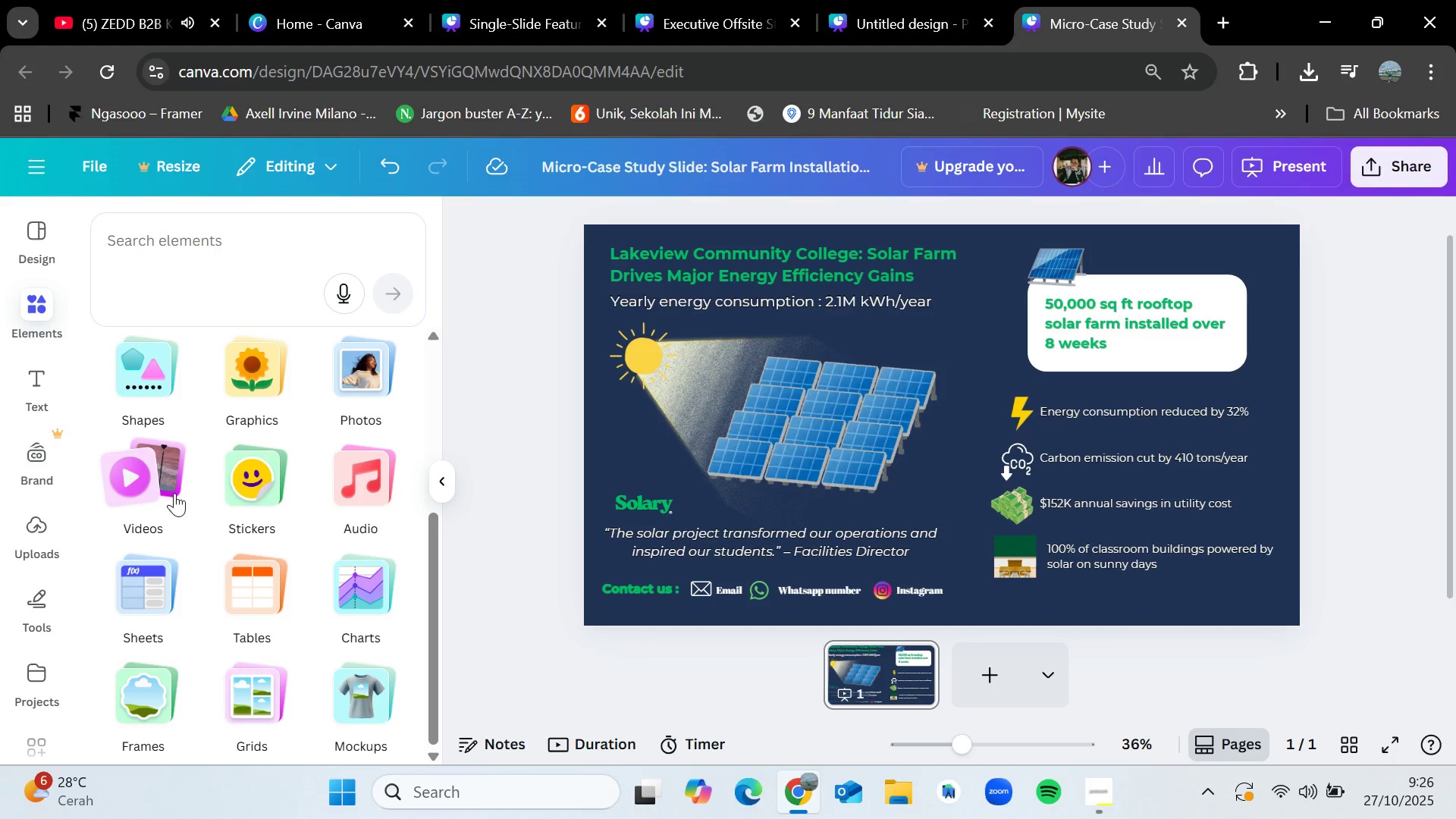 
wait(52.48)
 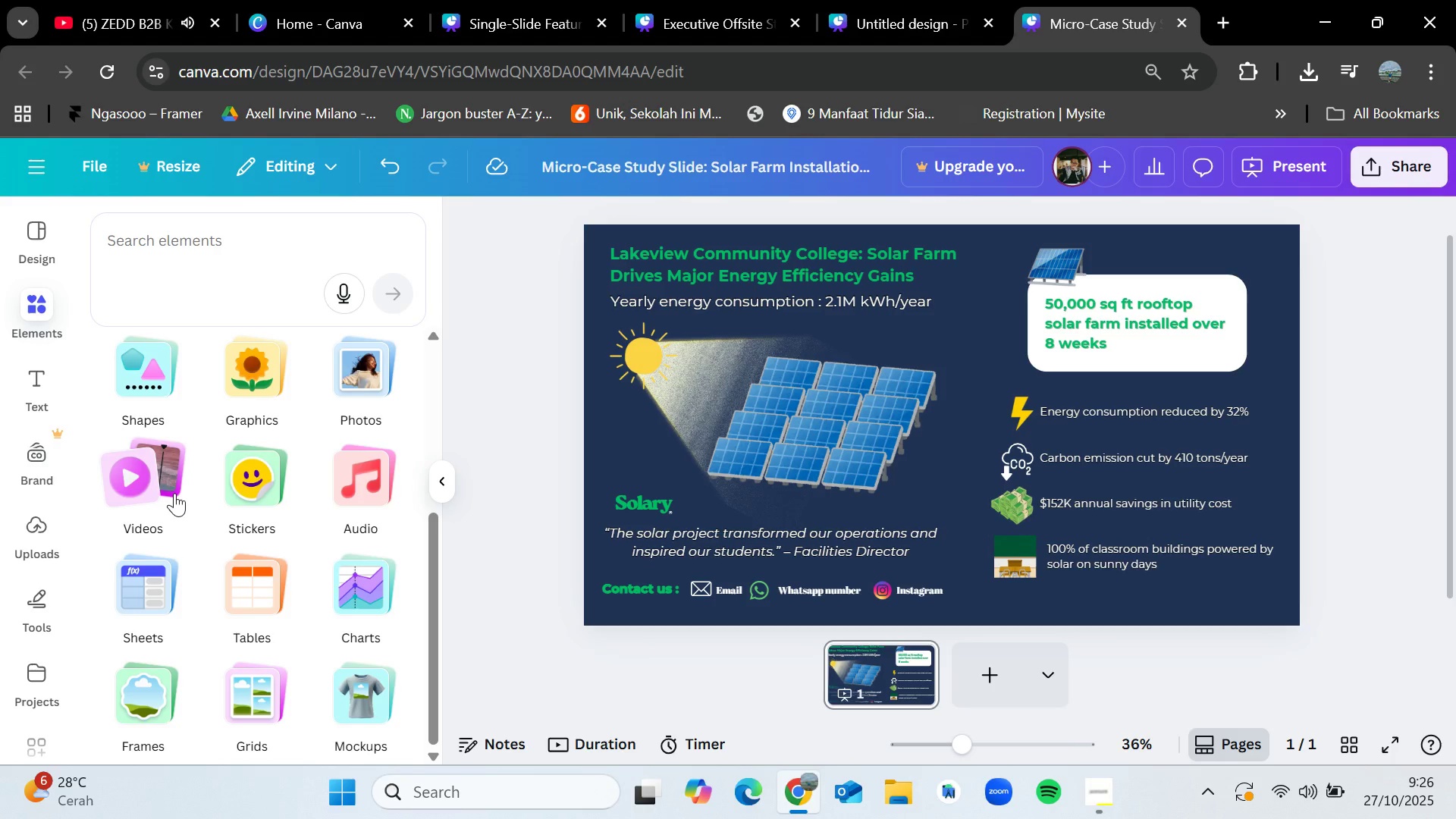 
left_click([1098, 797])
 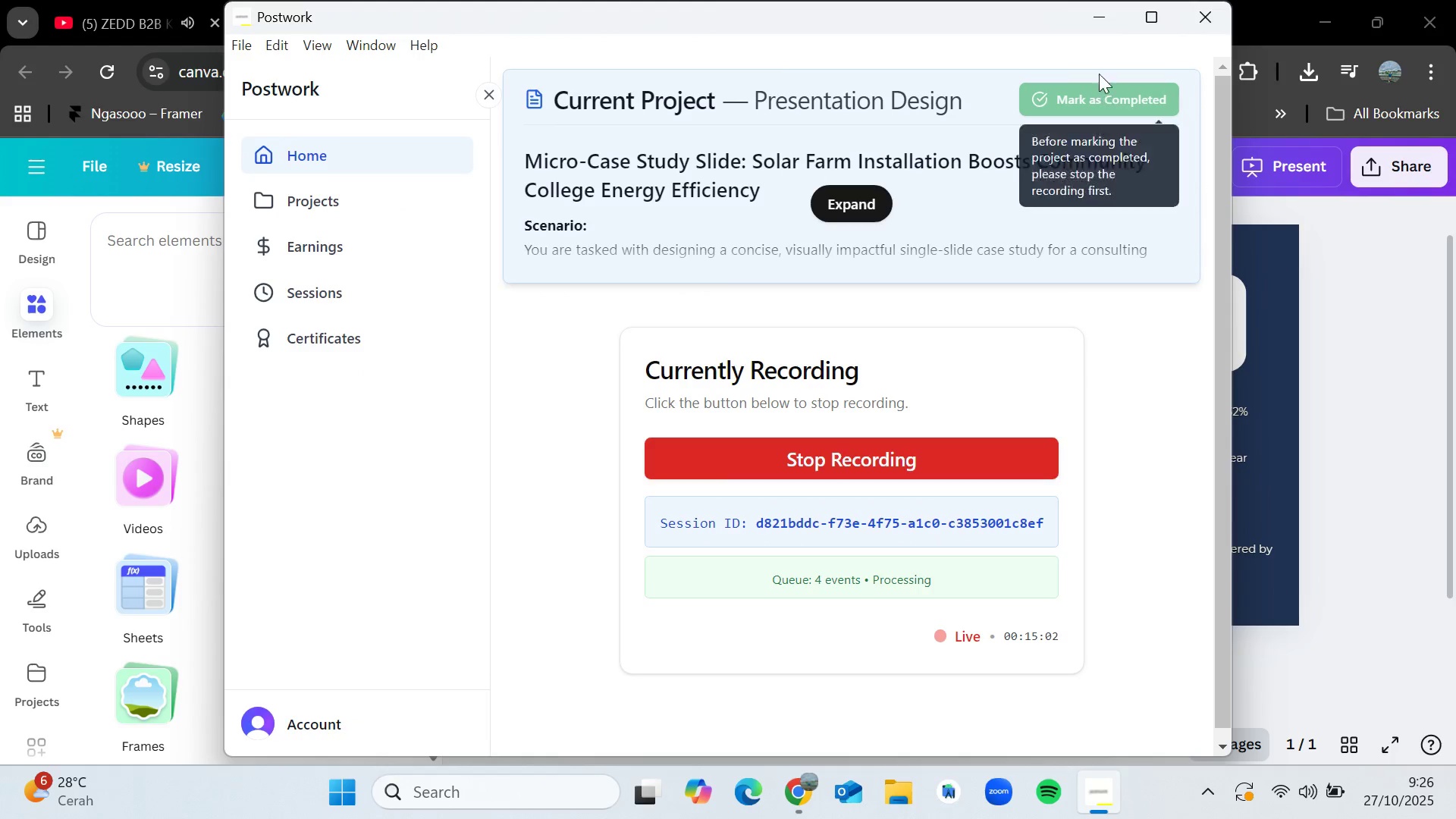 
left_click([1102, 12])